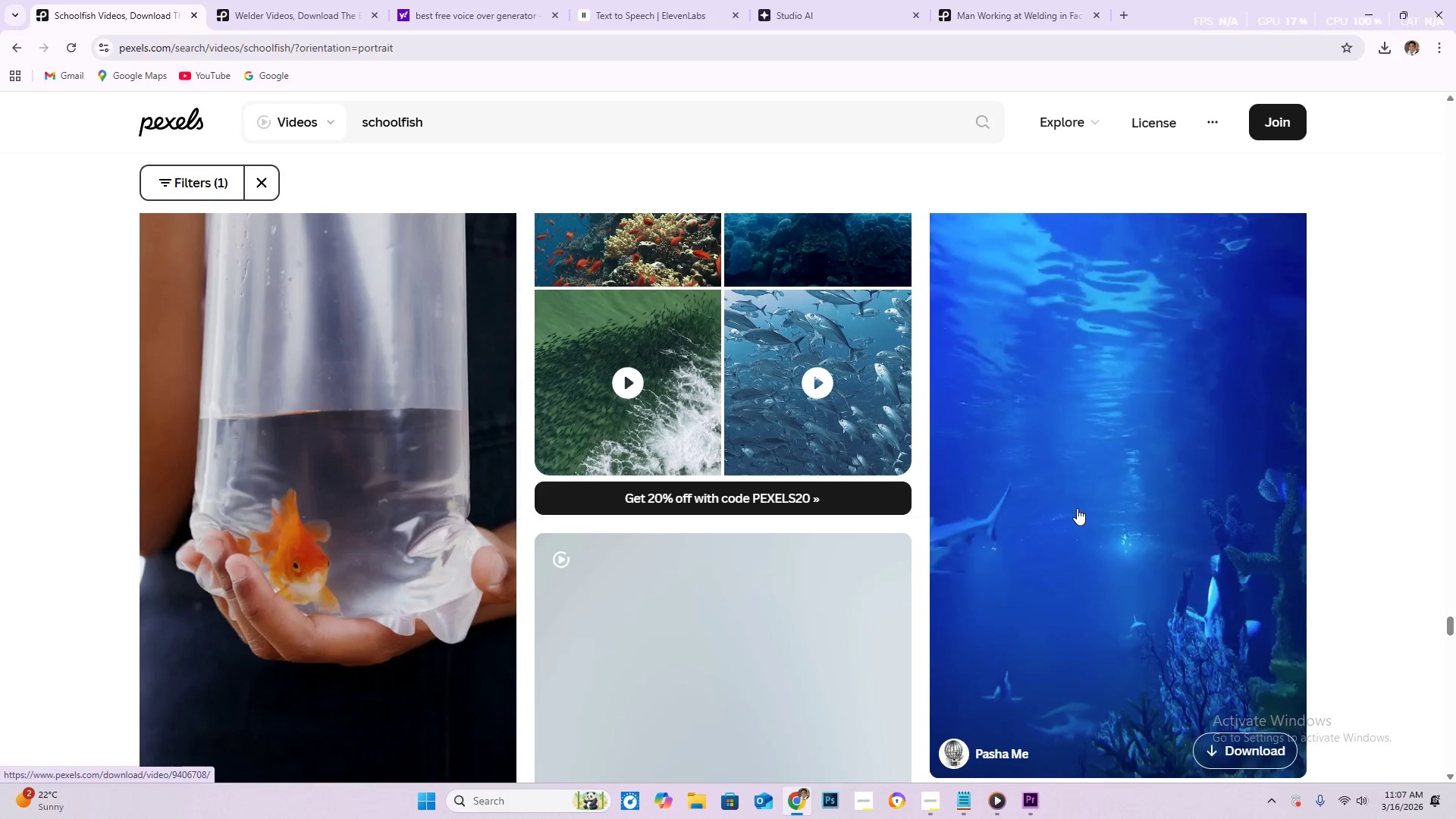 
wait(10.62)
 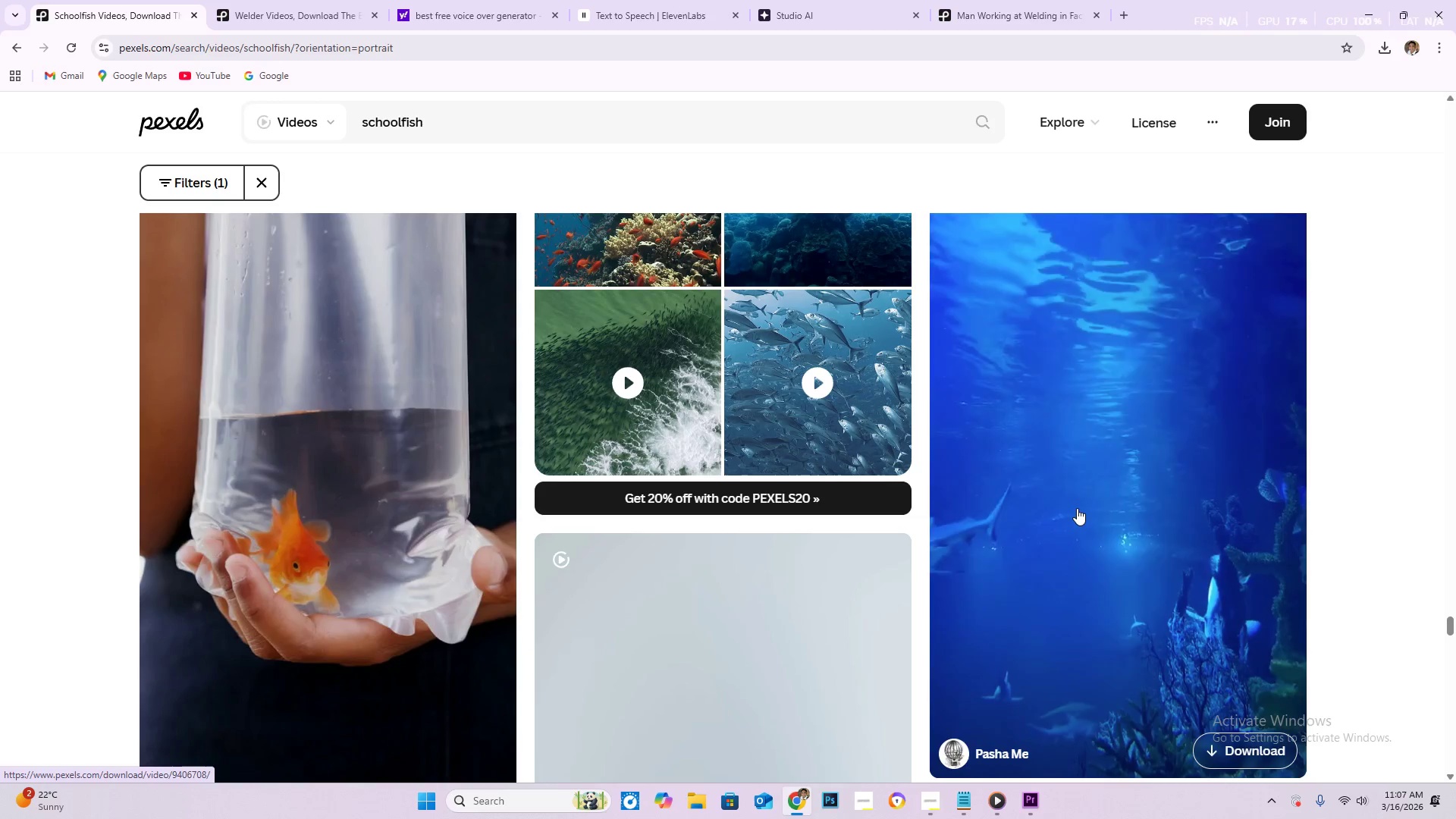 
scroll: coordinate [722, 543], scroll_direction: down, amount: 27.0
 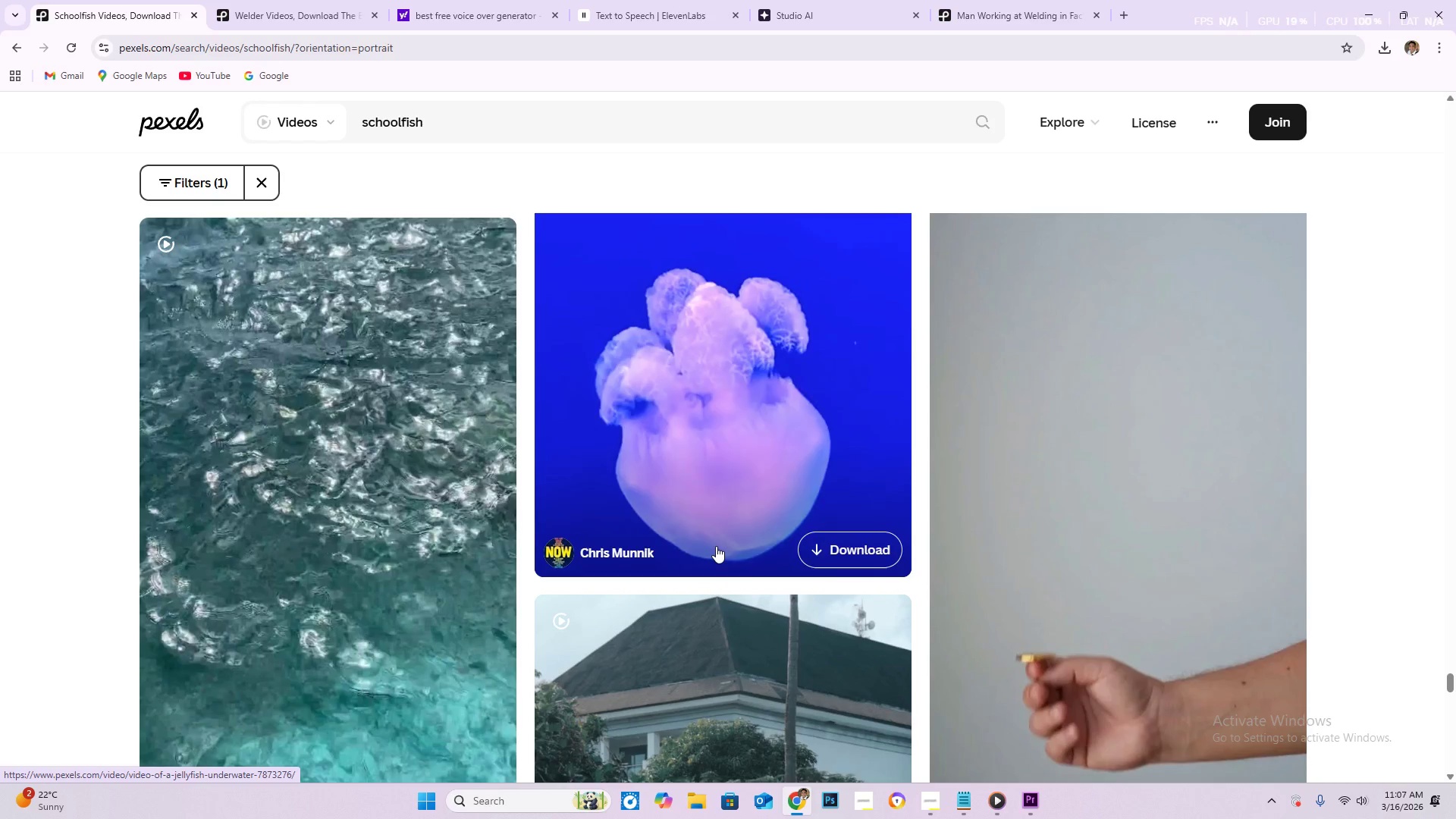 
wait(18.56)
 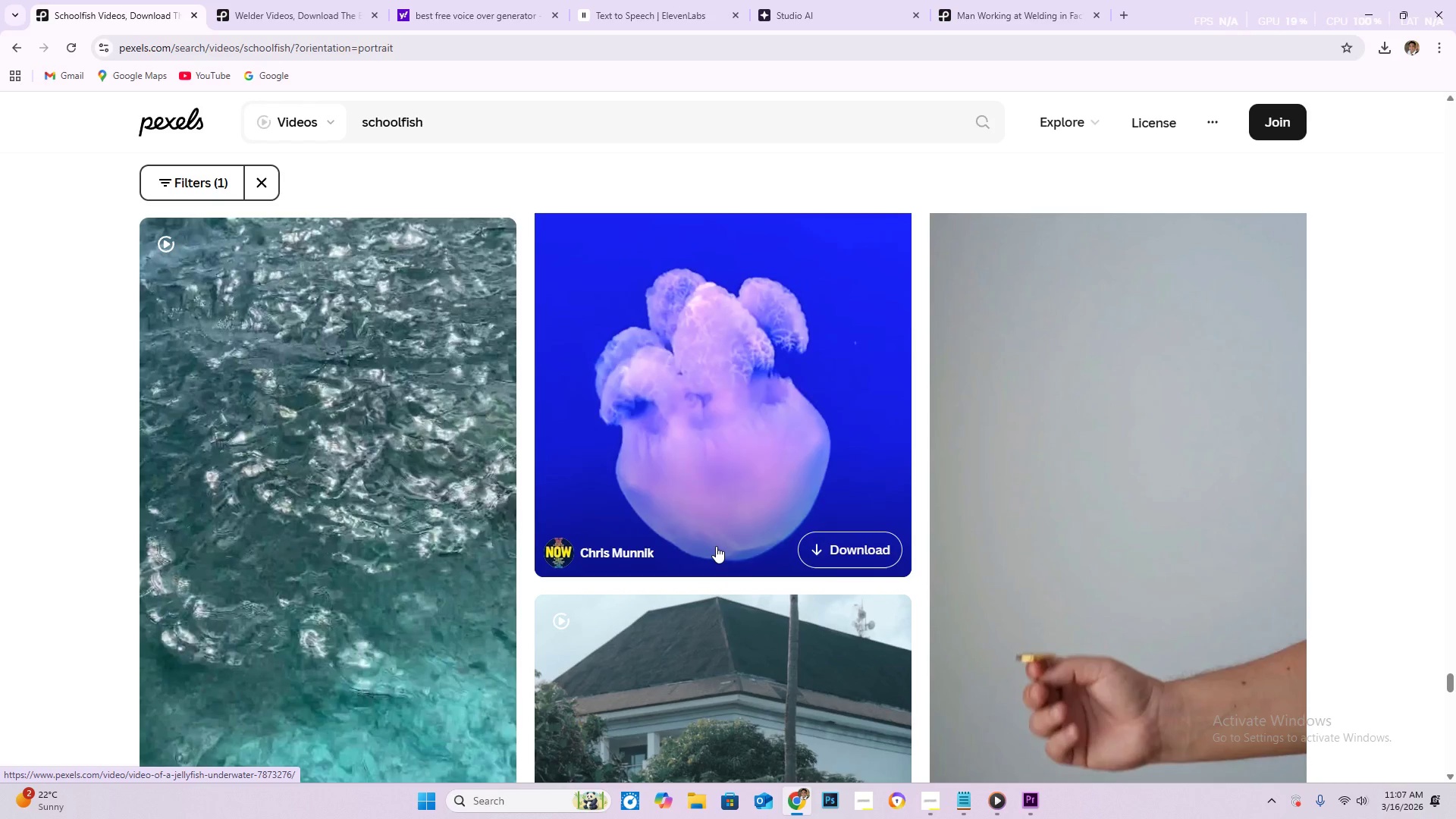 
scroll: coordinate [796, 570], scroll_direction: down, amount: 44.0
 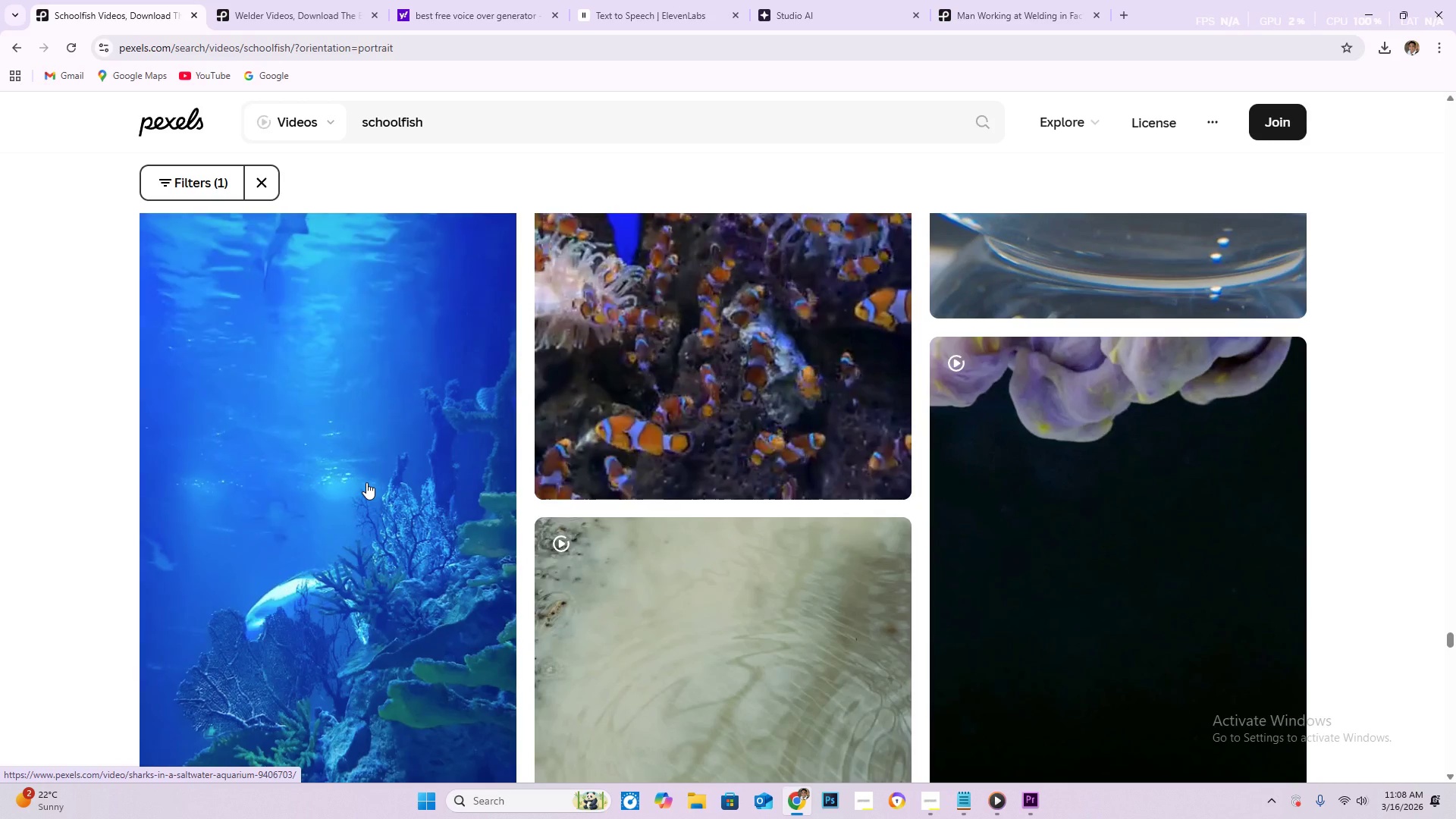 
left_click([345, 532])
 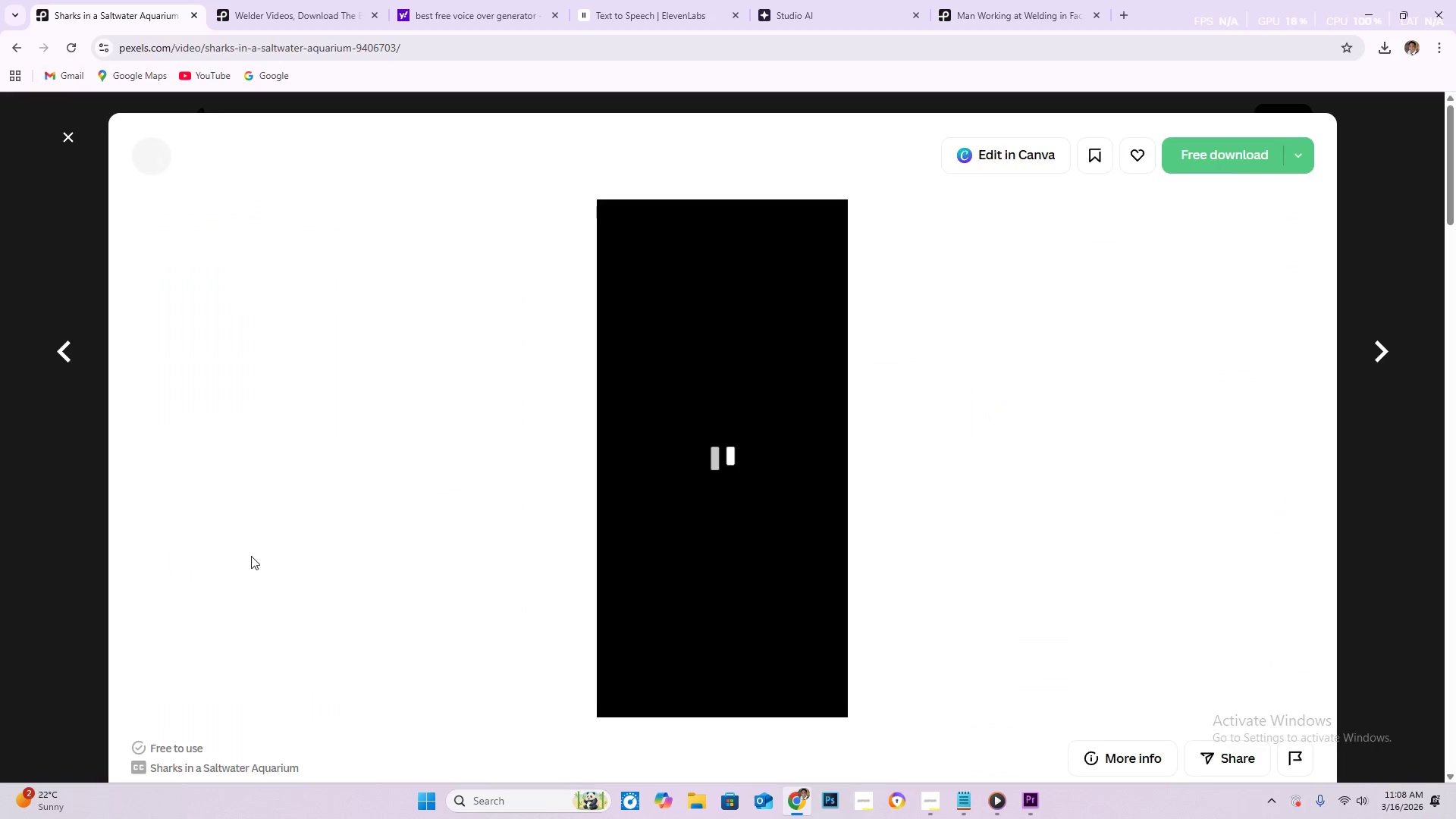 
wait(7.88)
 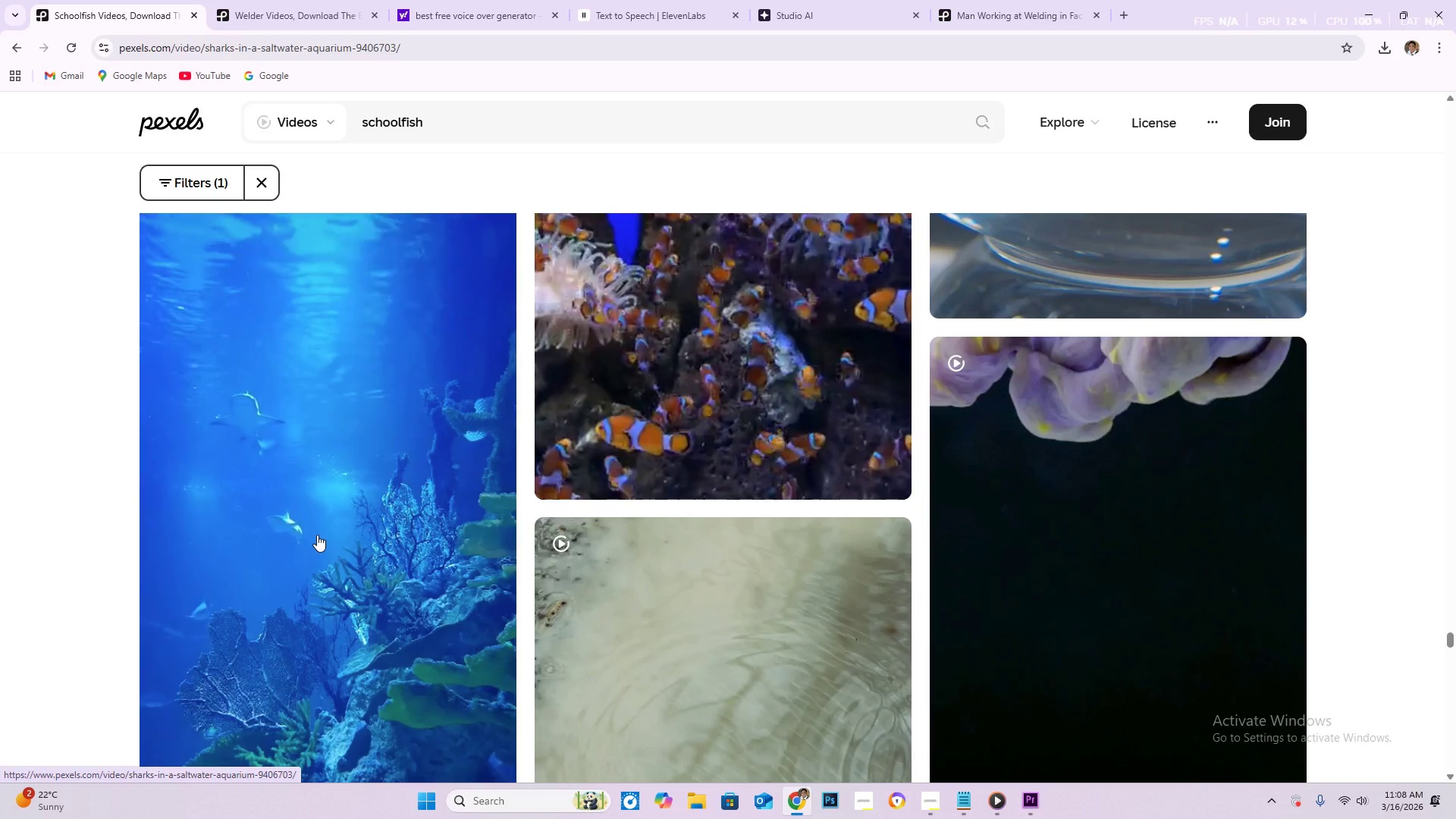 
scroll: coordinate [278, 560], scroll_direction: down, amount: 10.0
 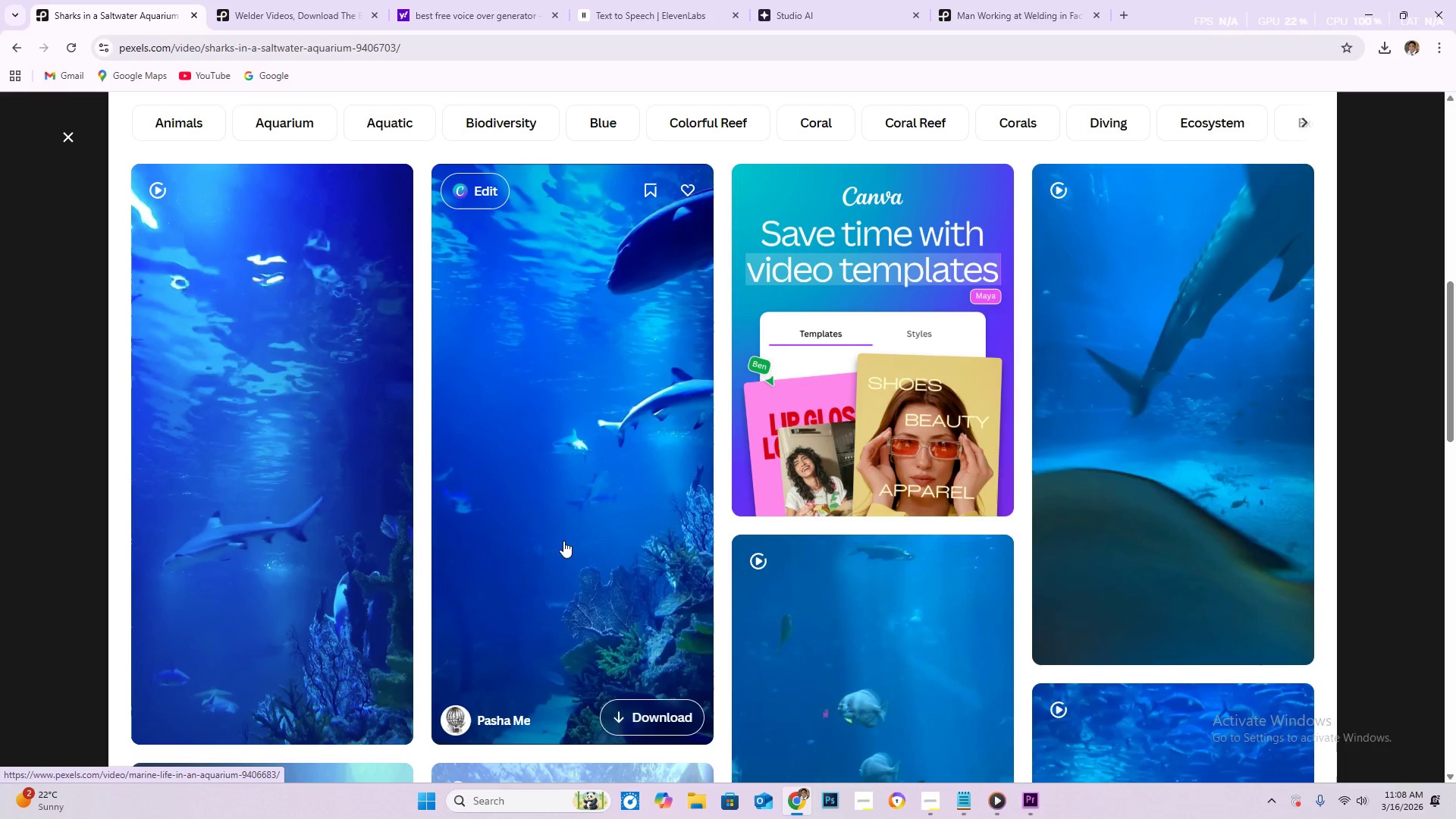 
wait(6.65)
 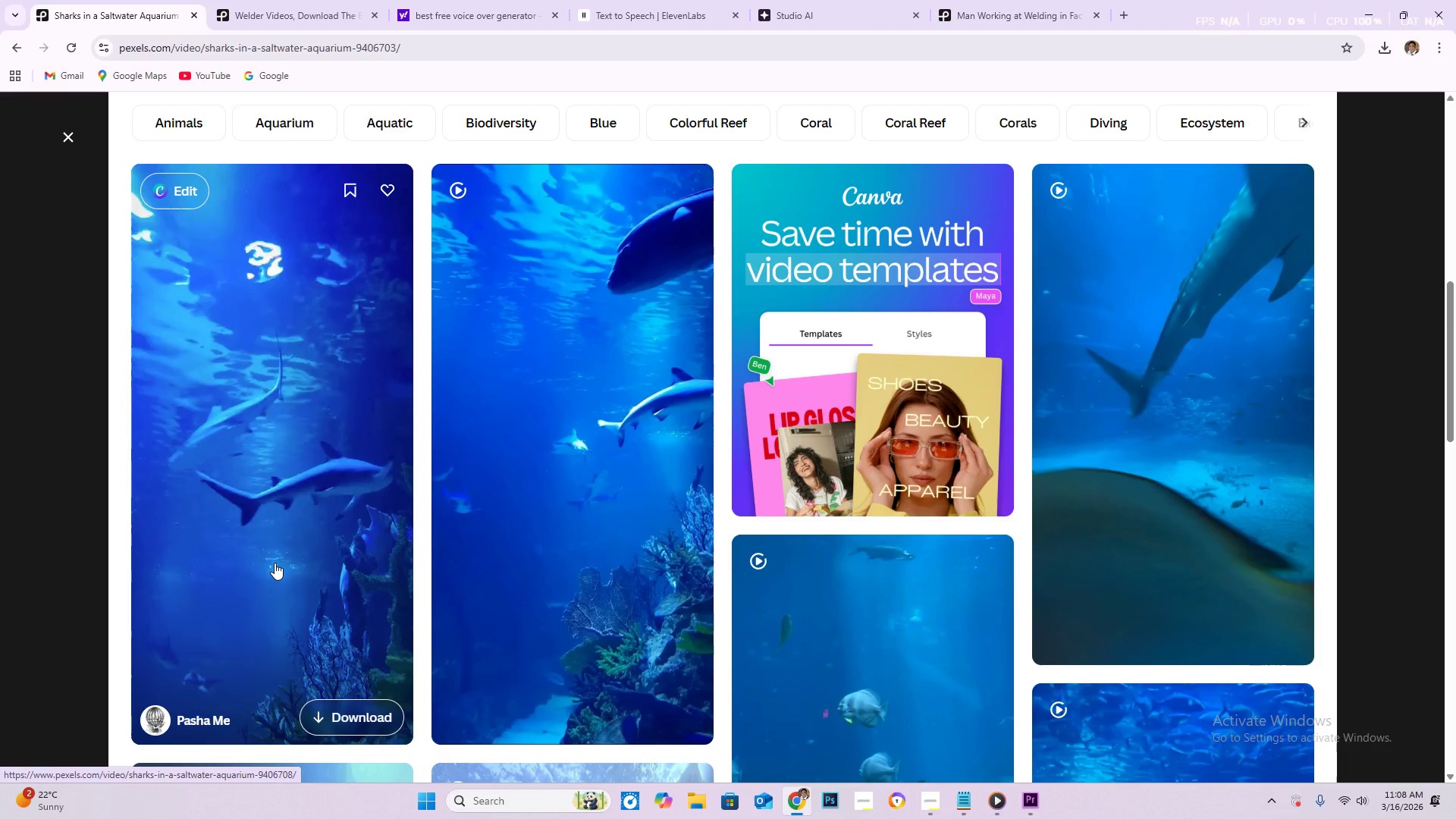 
scroll: coordinate [733, 546], scroll_direction: down, amount: 8.0
 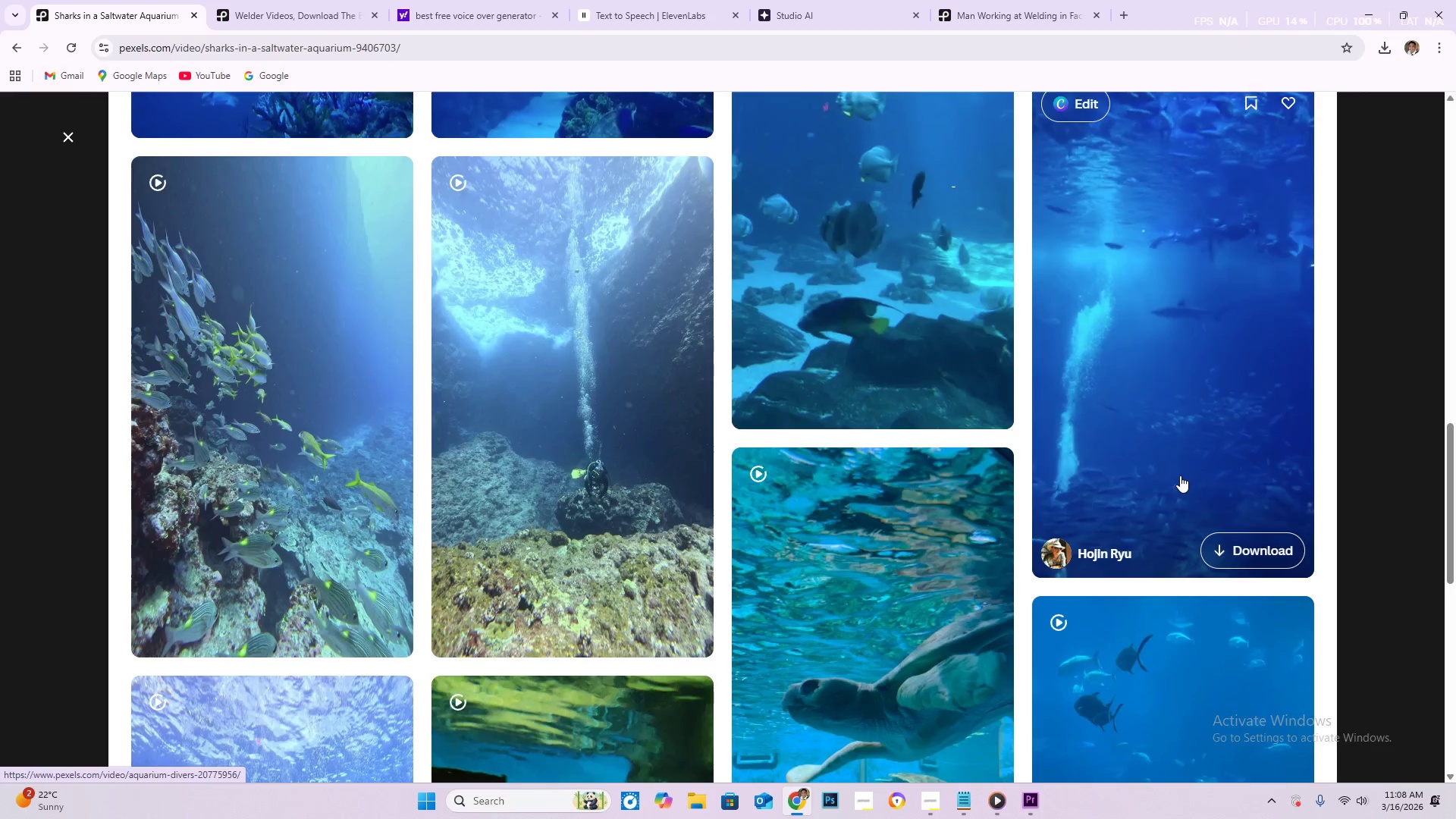 
wait(9.41)
 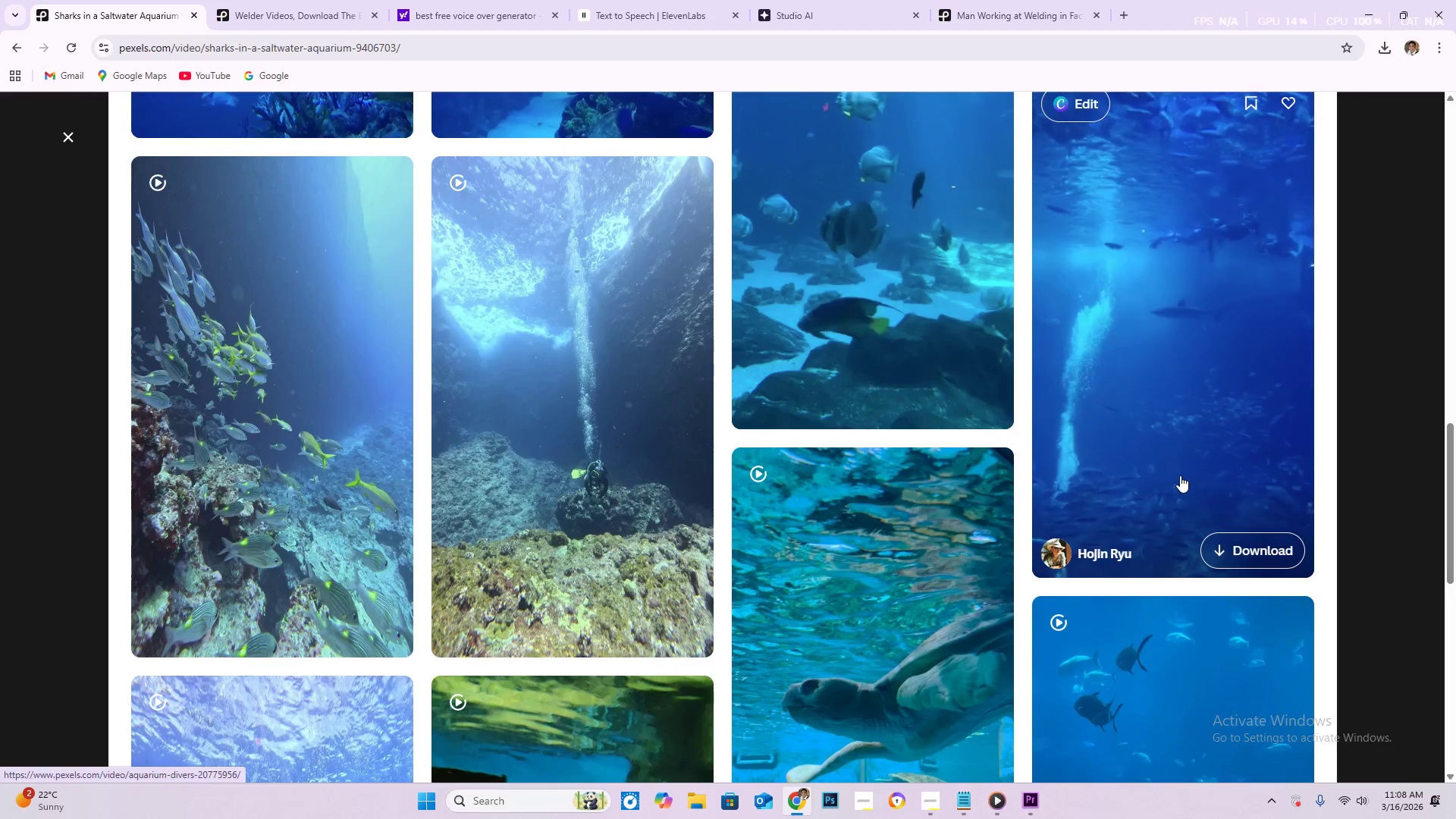 
scroll: coordinate [1154, 425], scroll_direction: down, amount: 3.0
 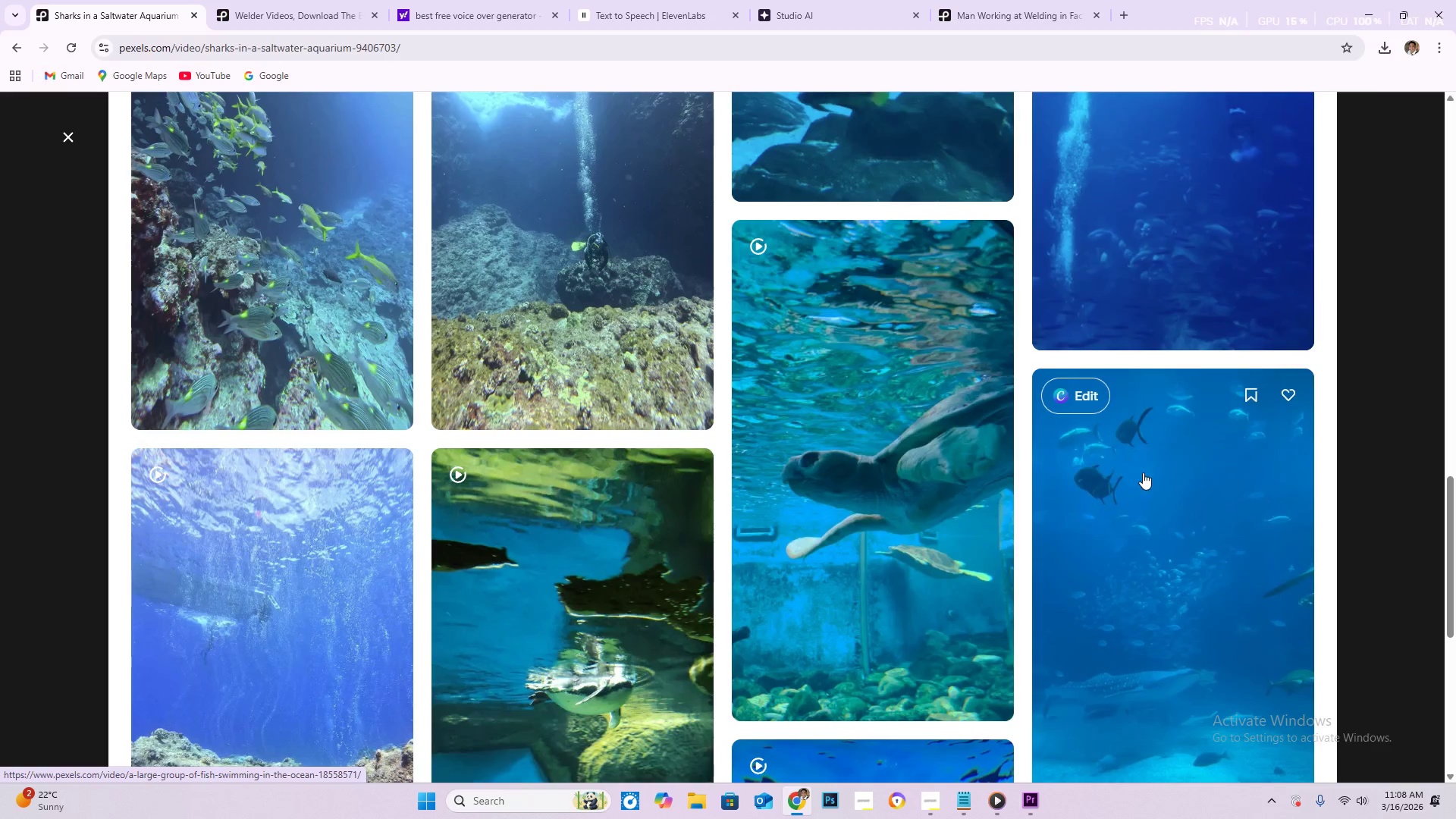 
scroll: coordinate [1143, 475], scroll_direction: up, amount: 2.0
 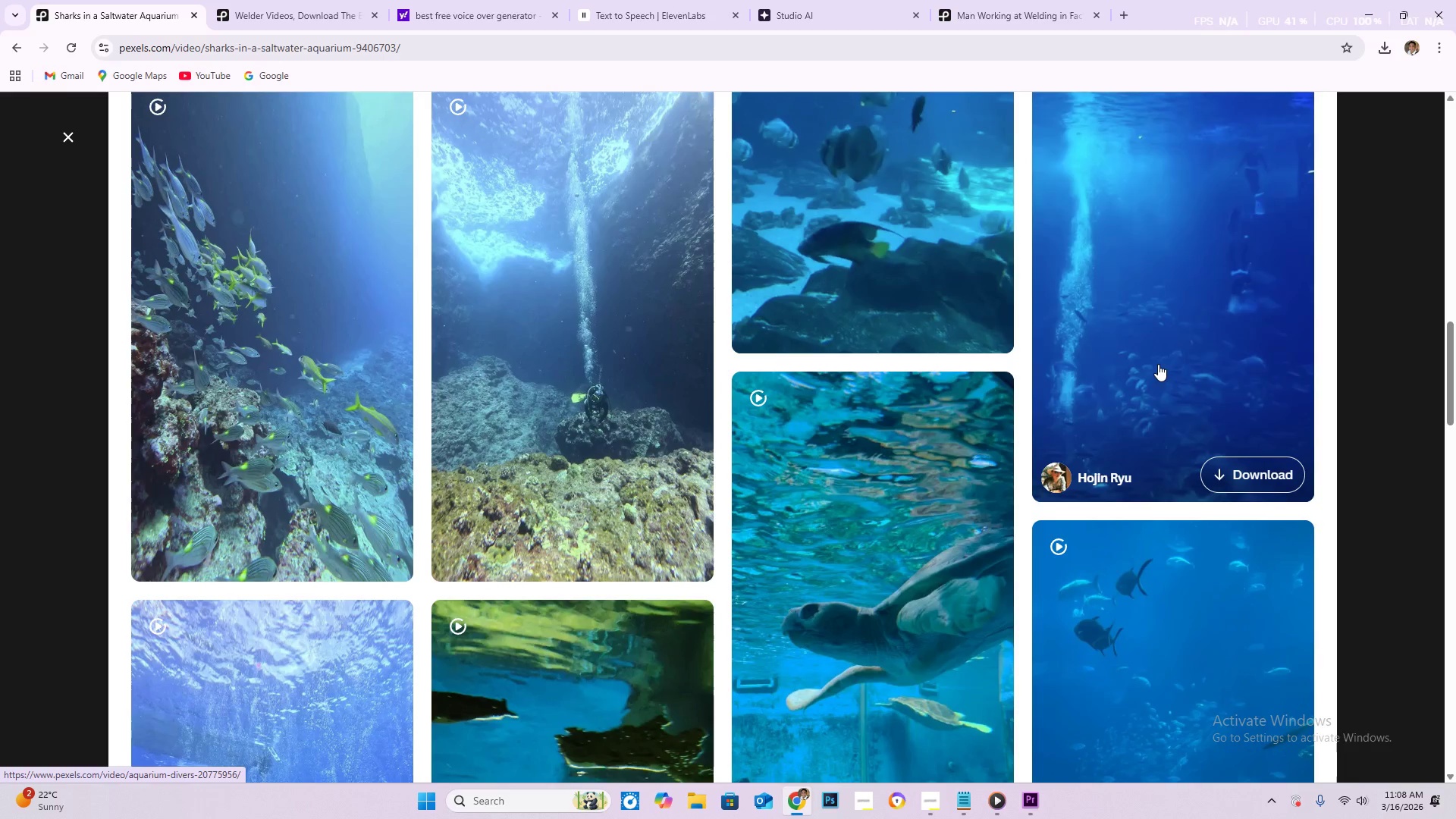 
left_click([1158, 364])
 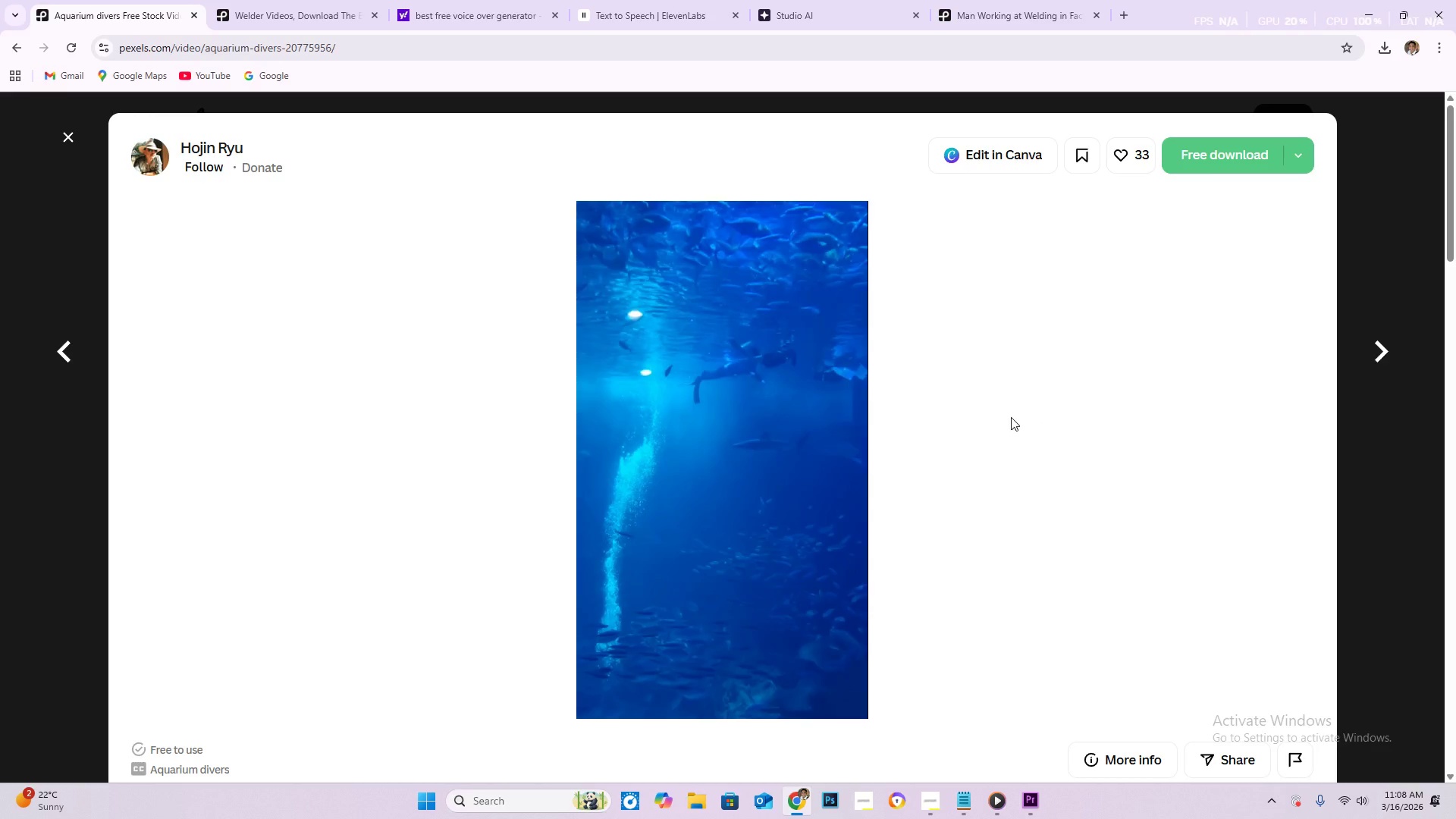 
wait(13.52)
 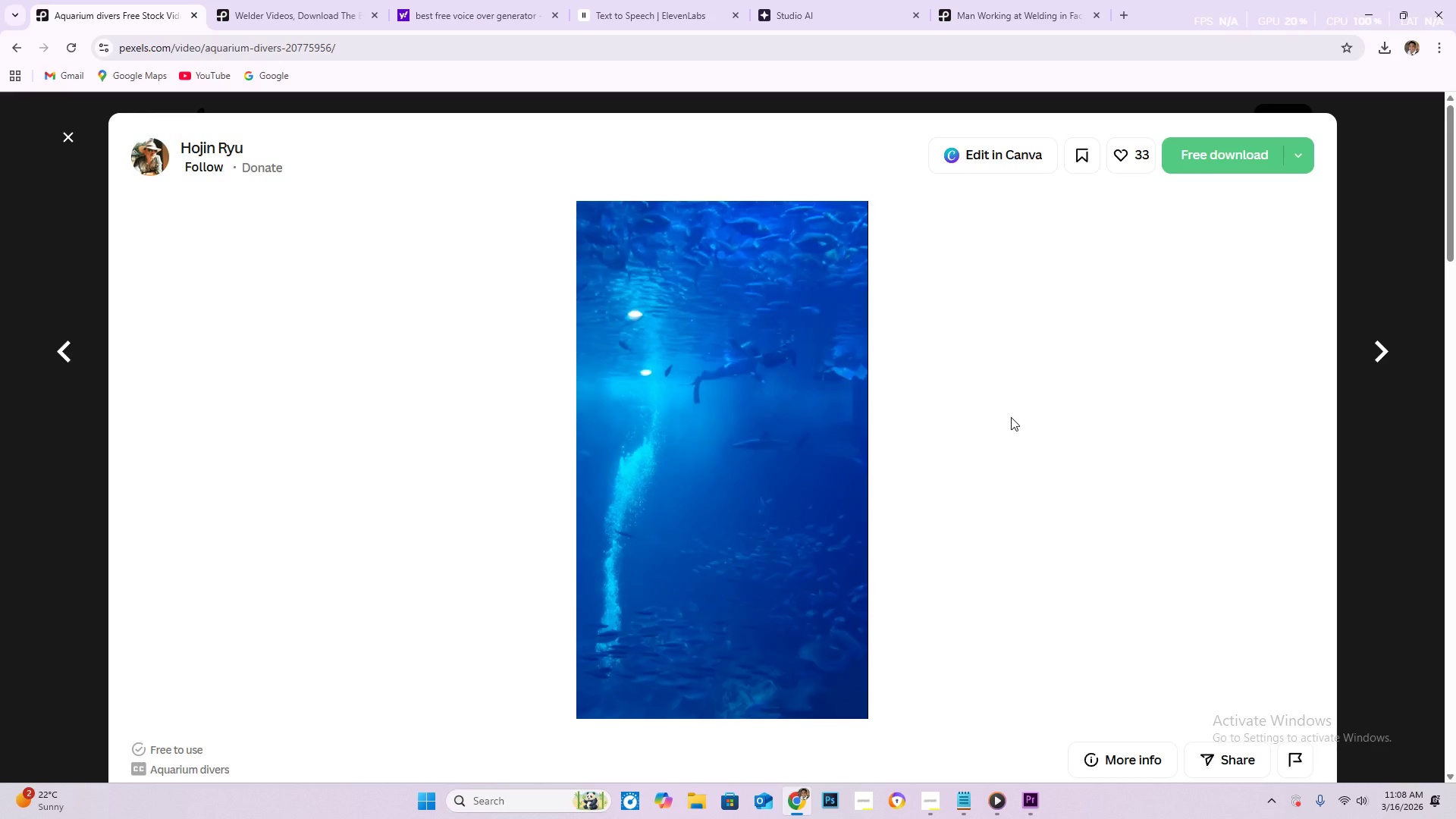 
left_click([517, 55])
 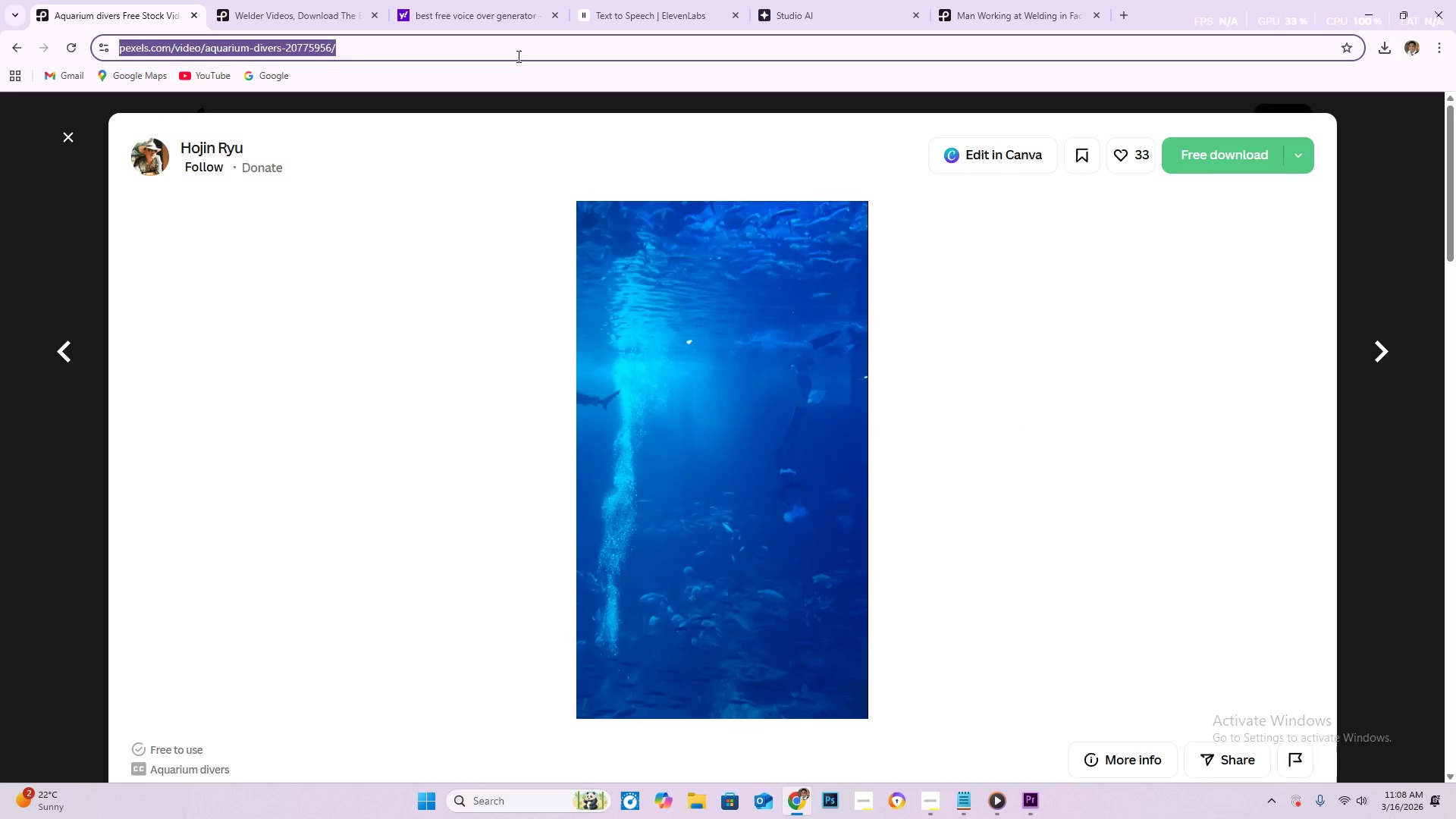 
key(Control+C)
 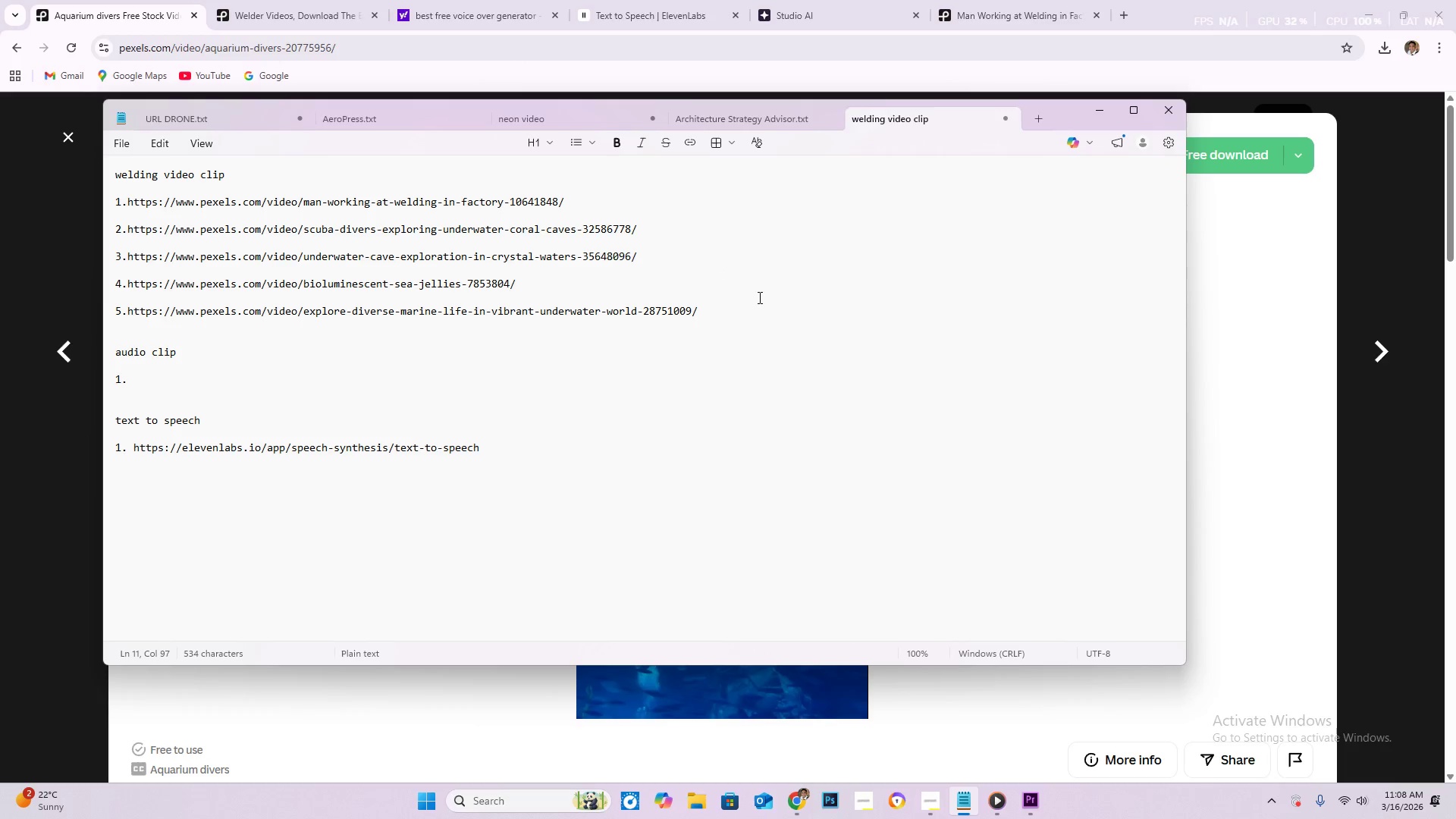 
key(Enter)
 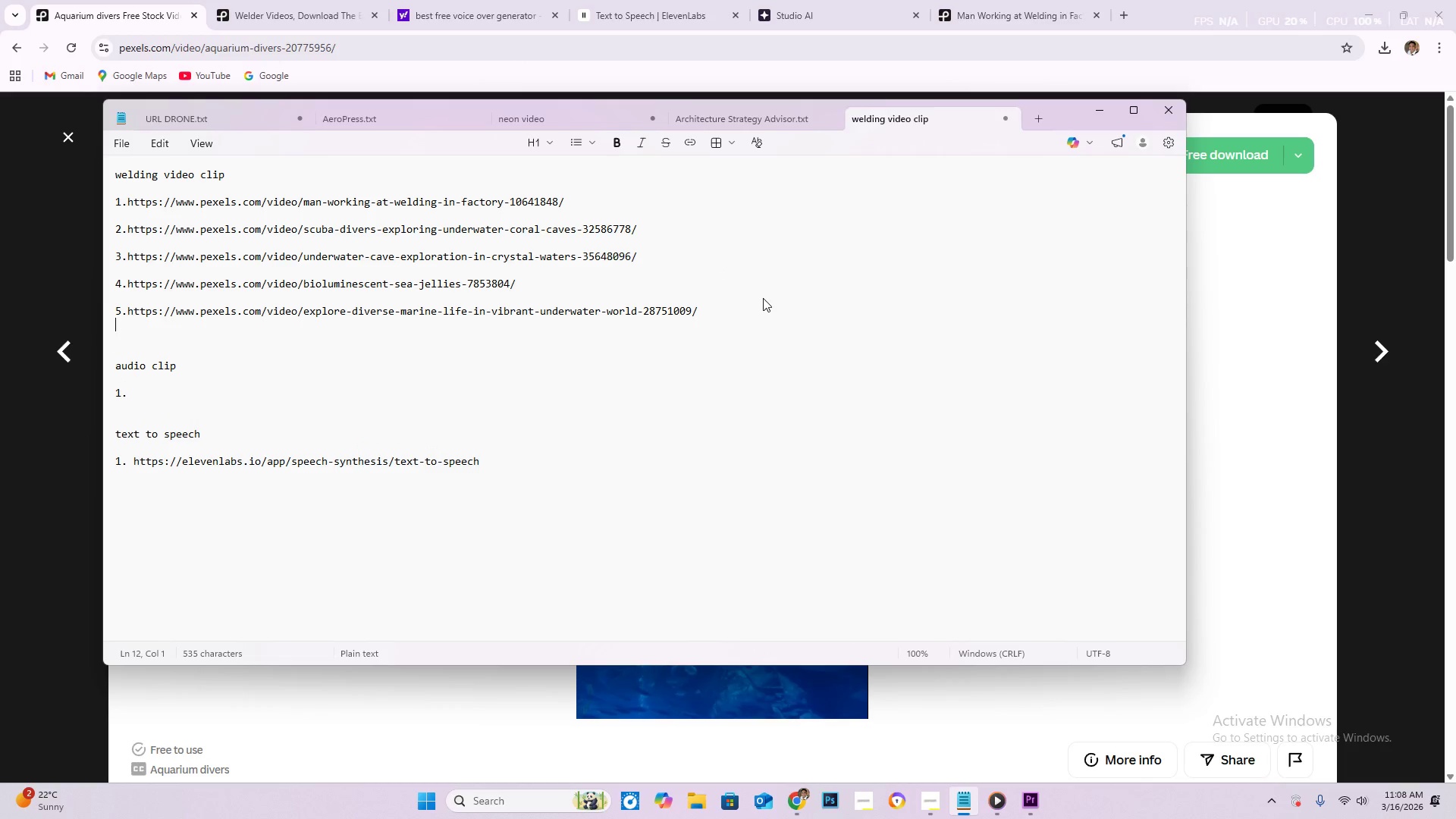 
key(Enter)
 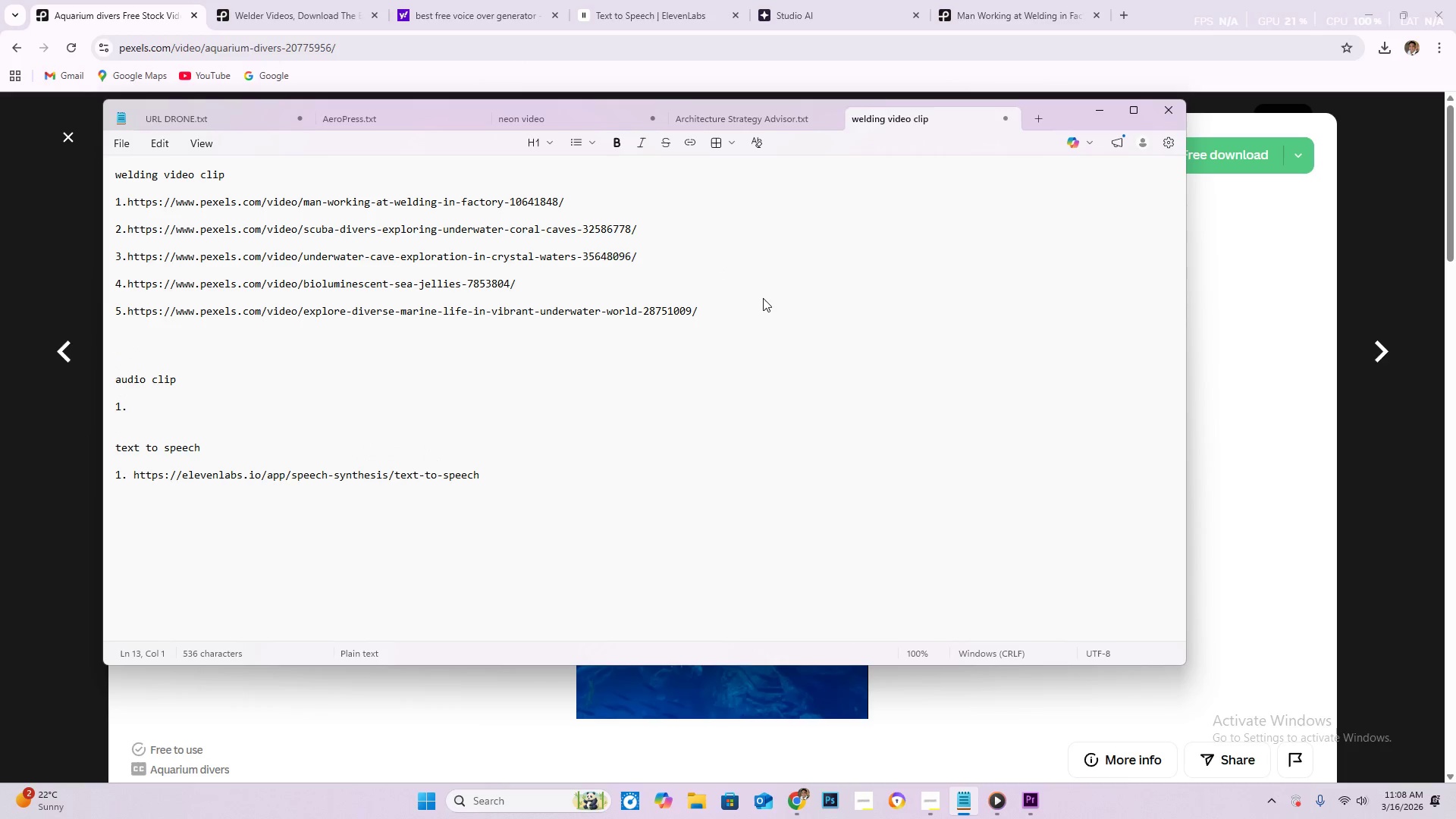 
key(6)
 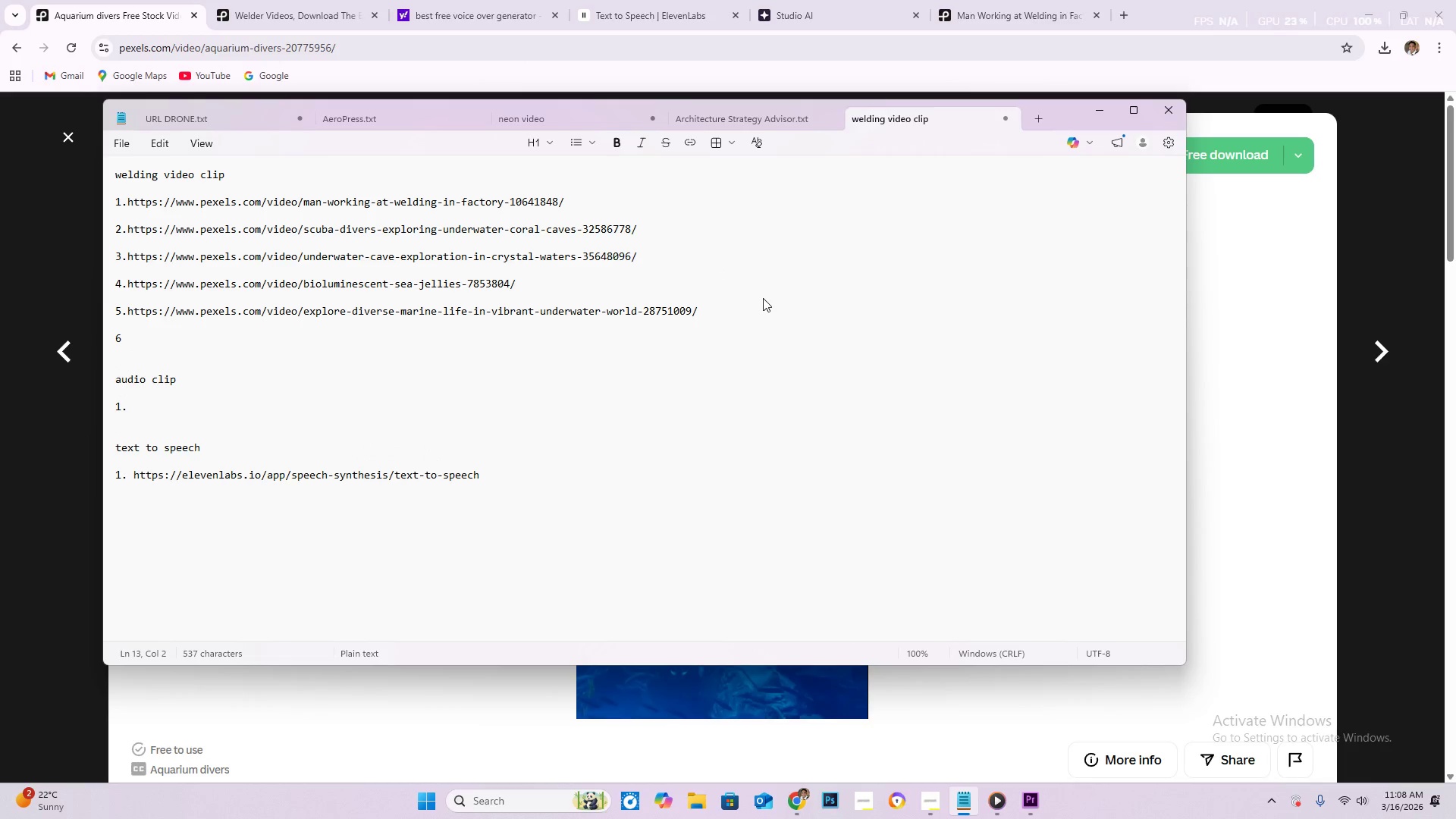 
key(Comma)
 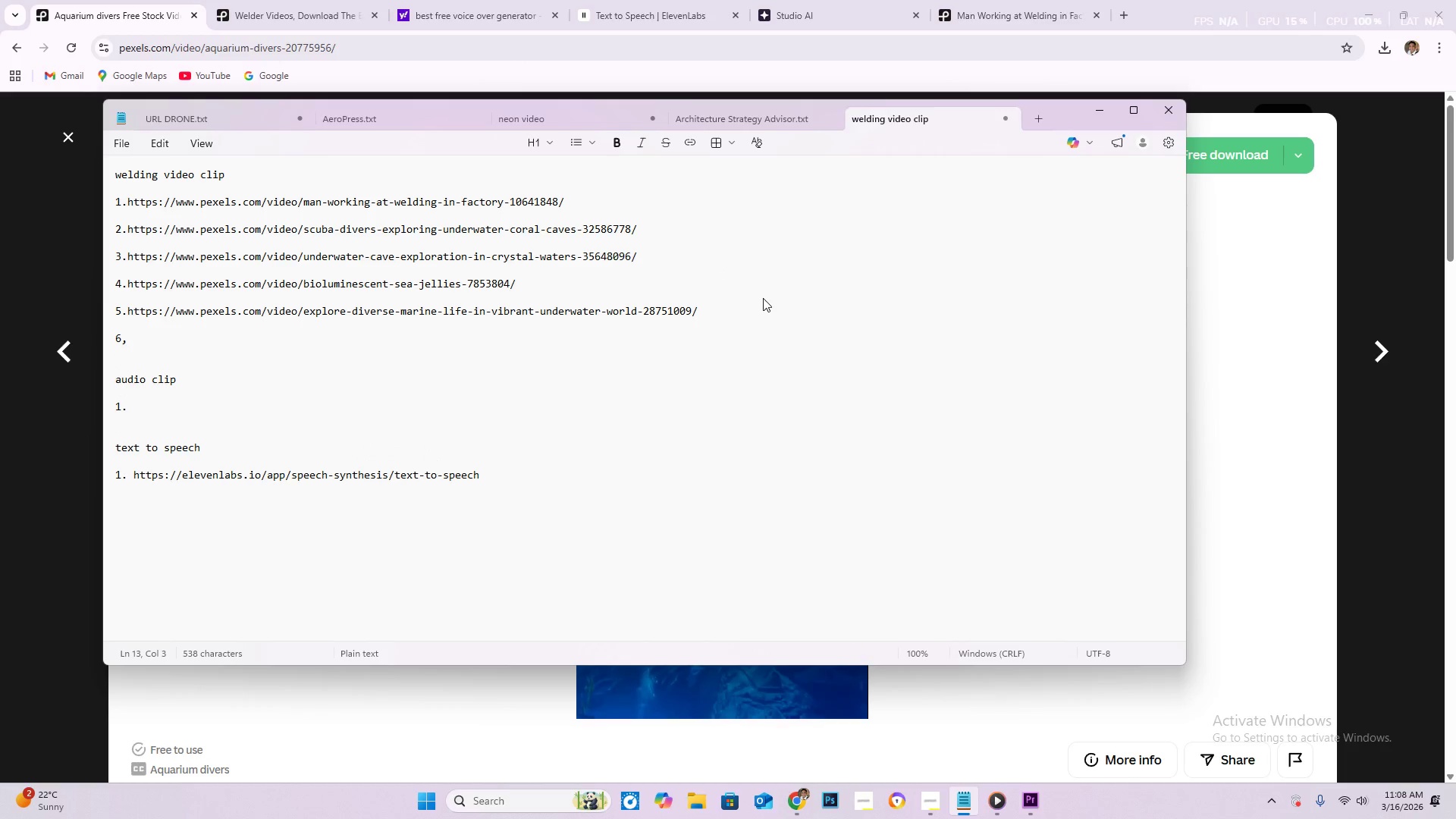 
key(Backspace)
 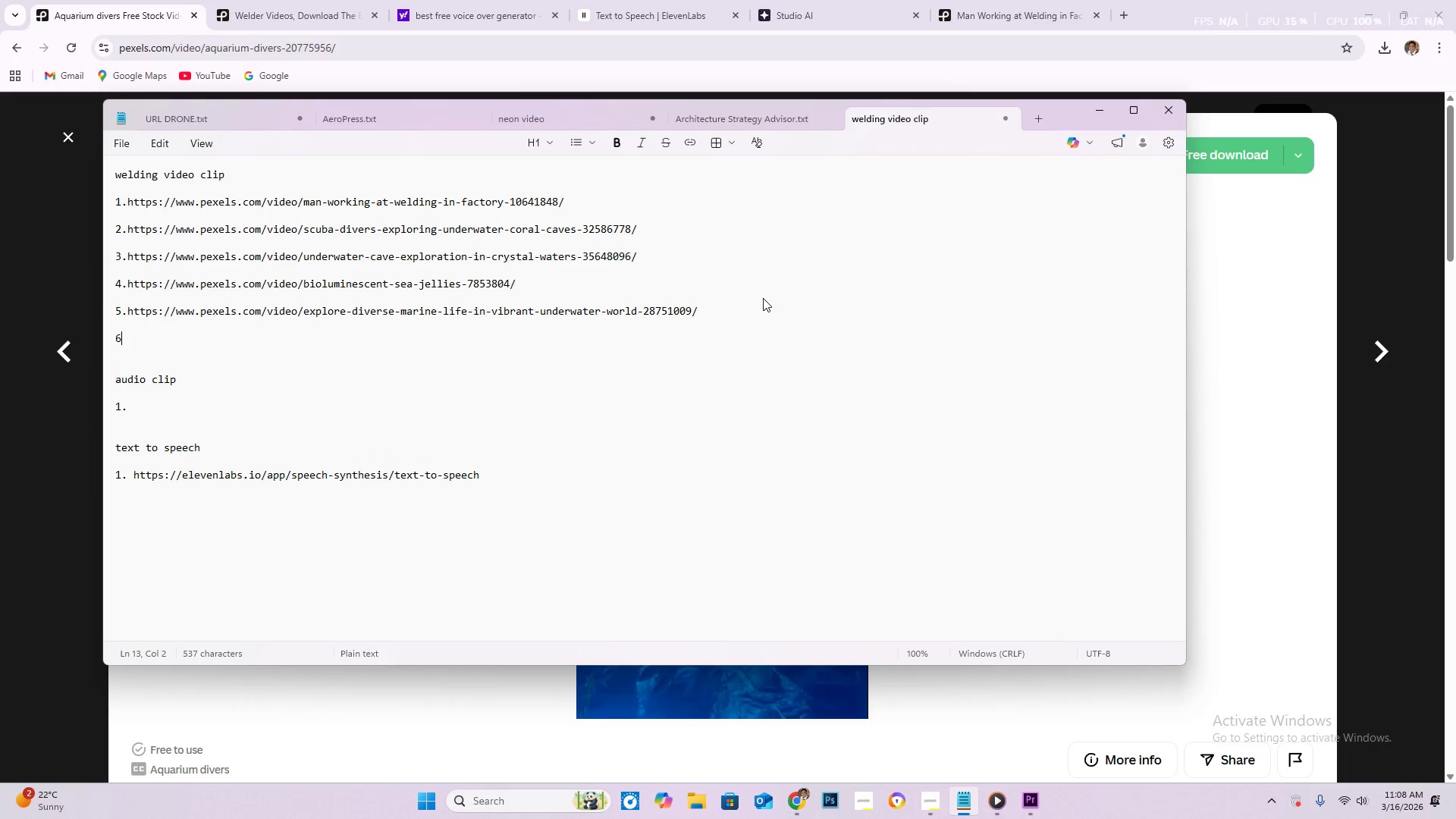 
key(Period)
 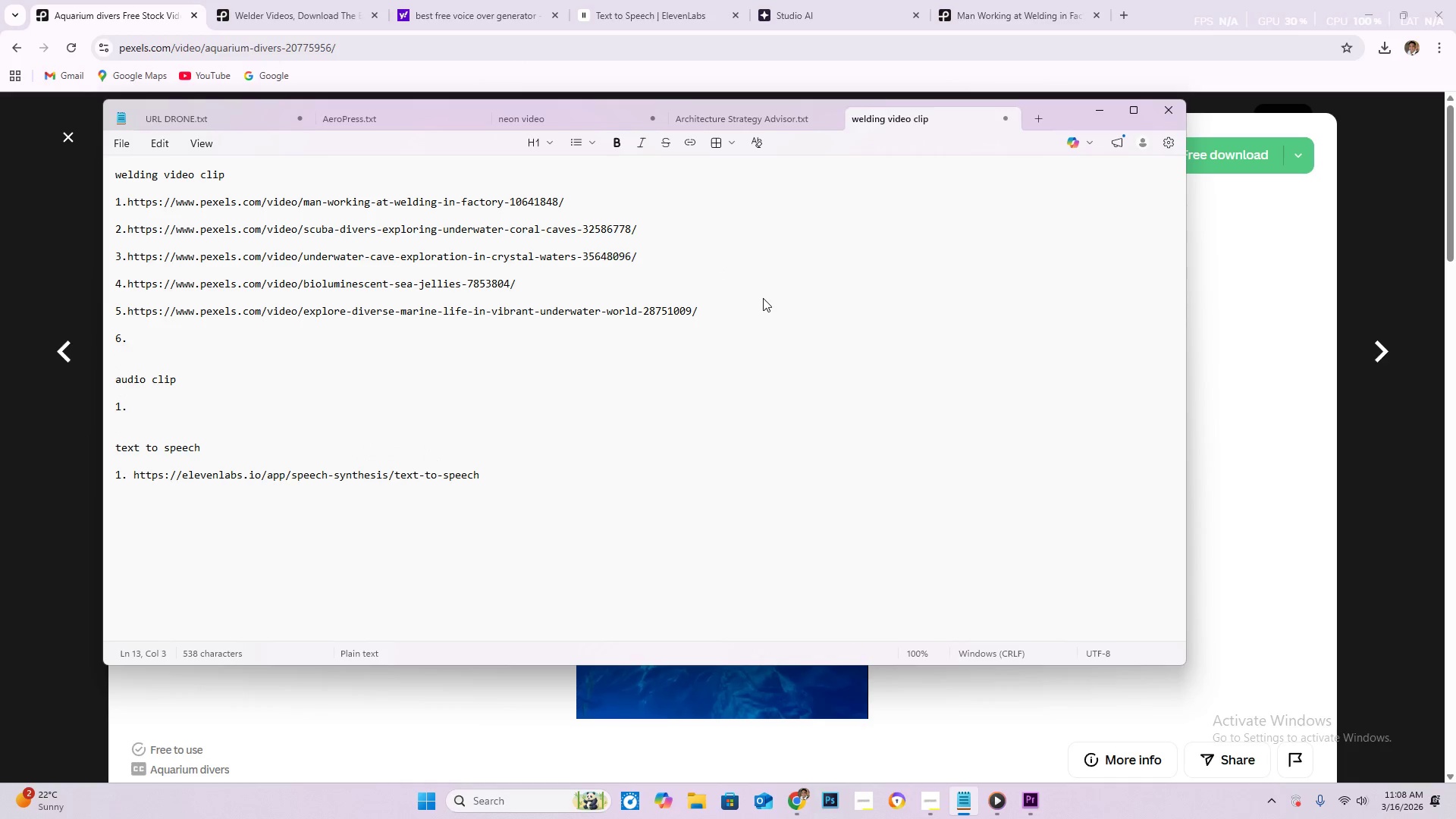 
key(Control+V)
 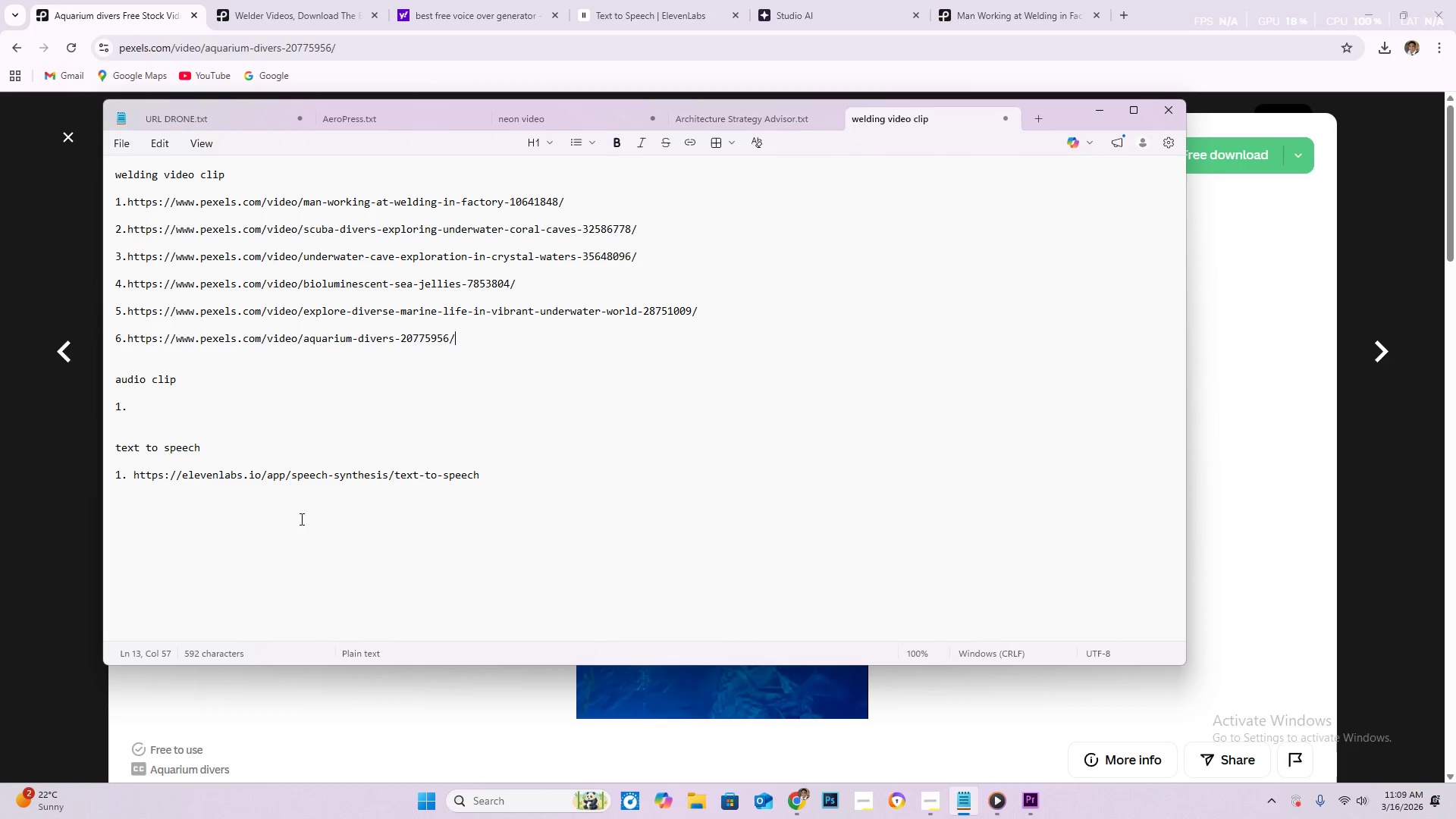 
left_click([36, 530])
 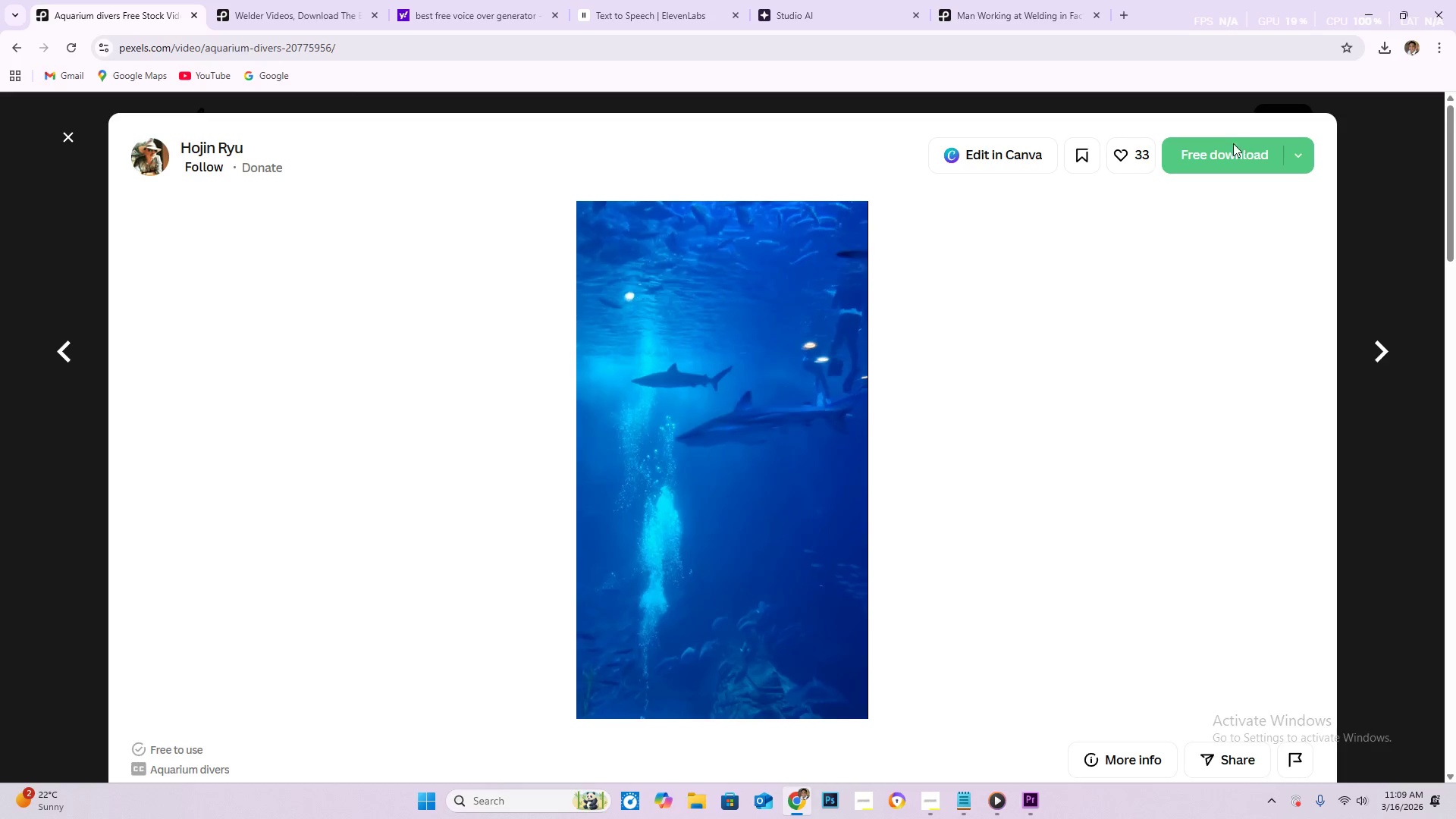 
left_click([1231, 149])
 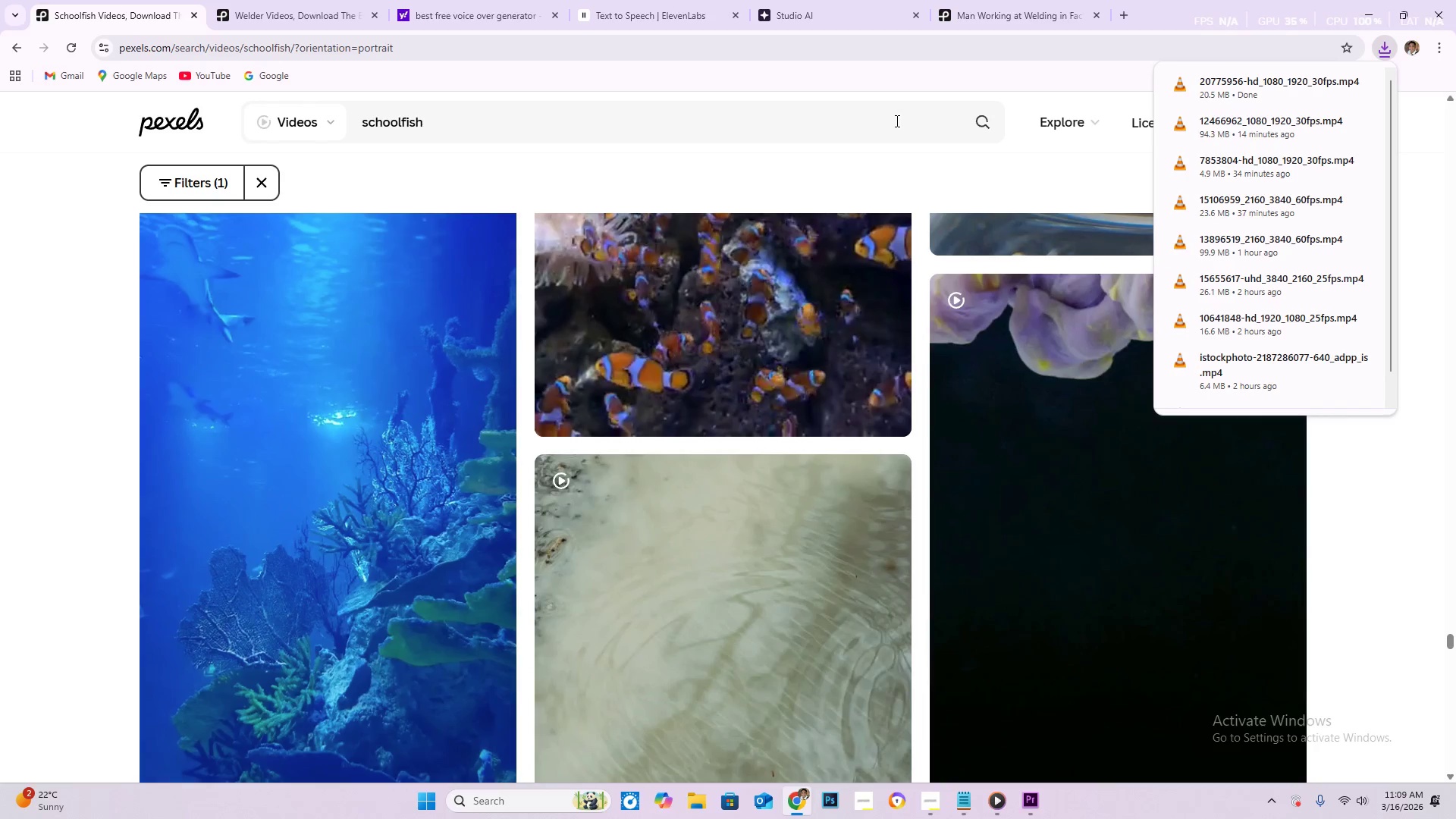 
wait(11.98)
 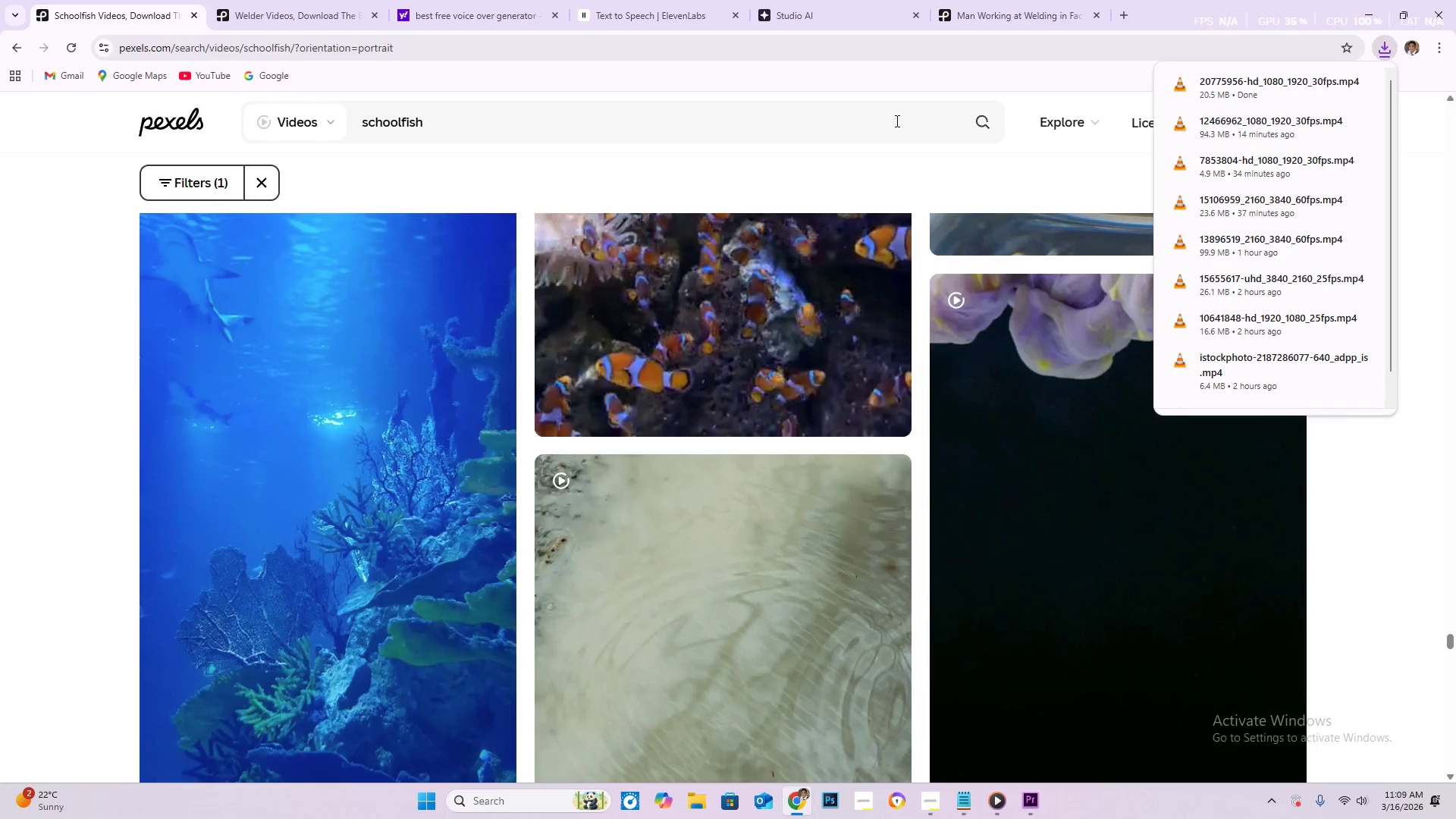 
left_click([83, 329])
 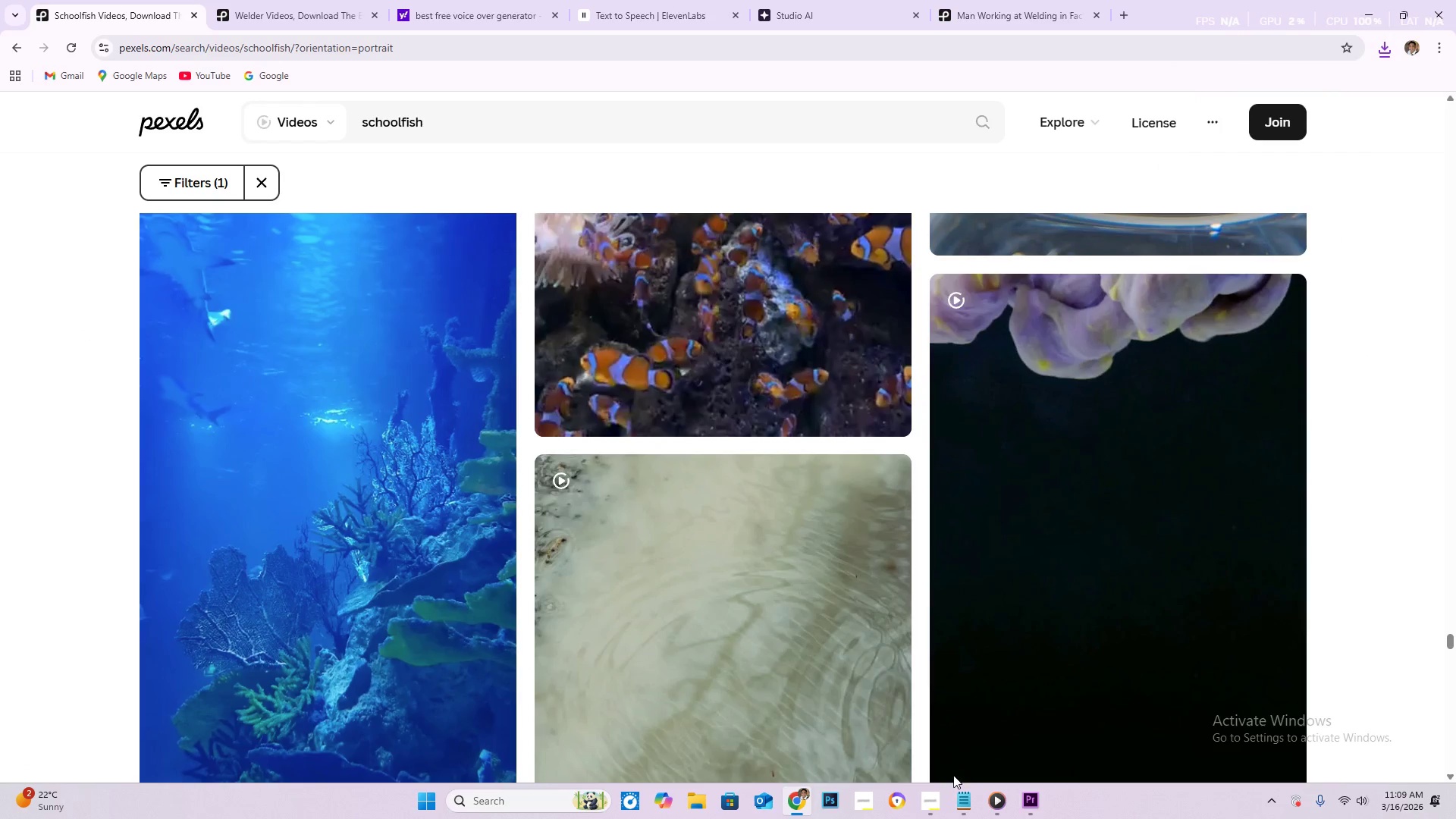 
left_click([924, 803])